 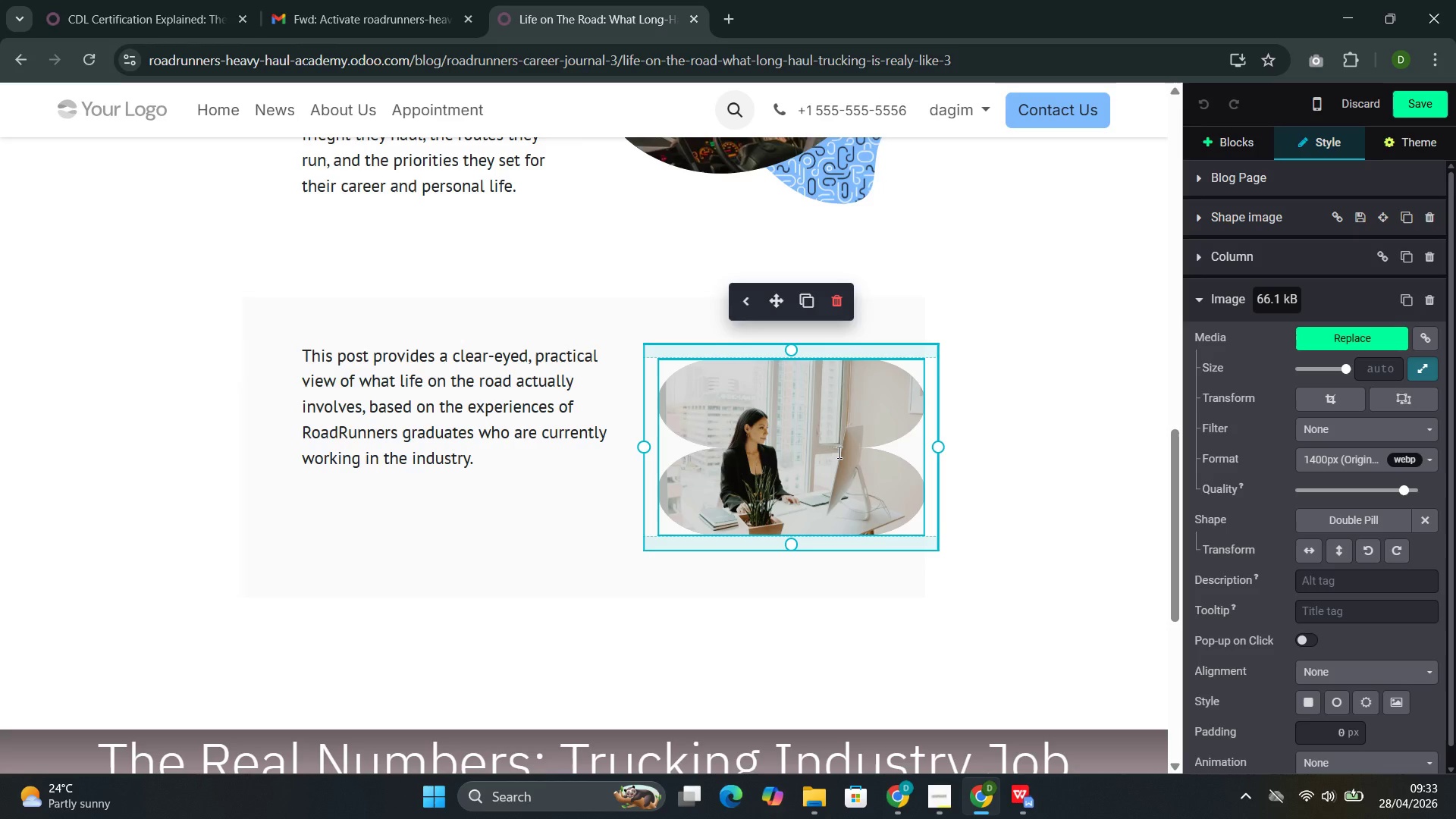 
scroll: coordinate [838, 452], scroll_direction: up, amount: 10.0
 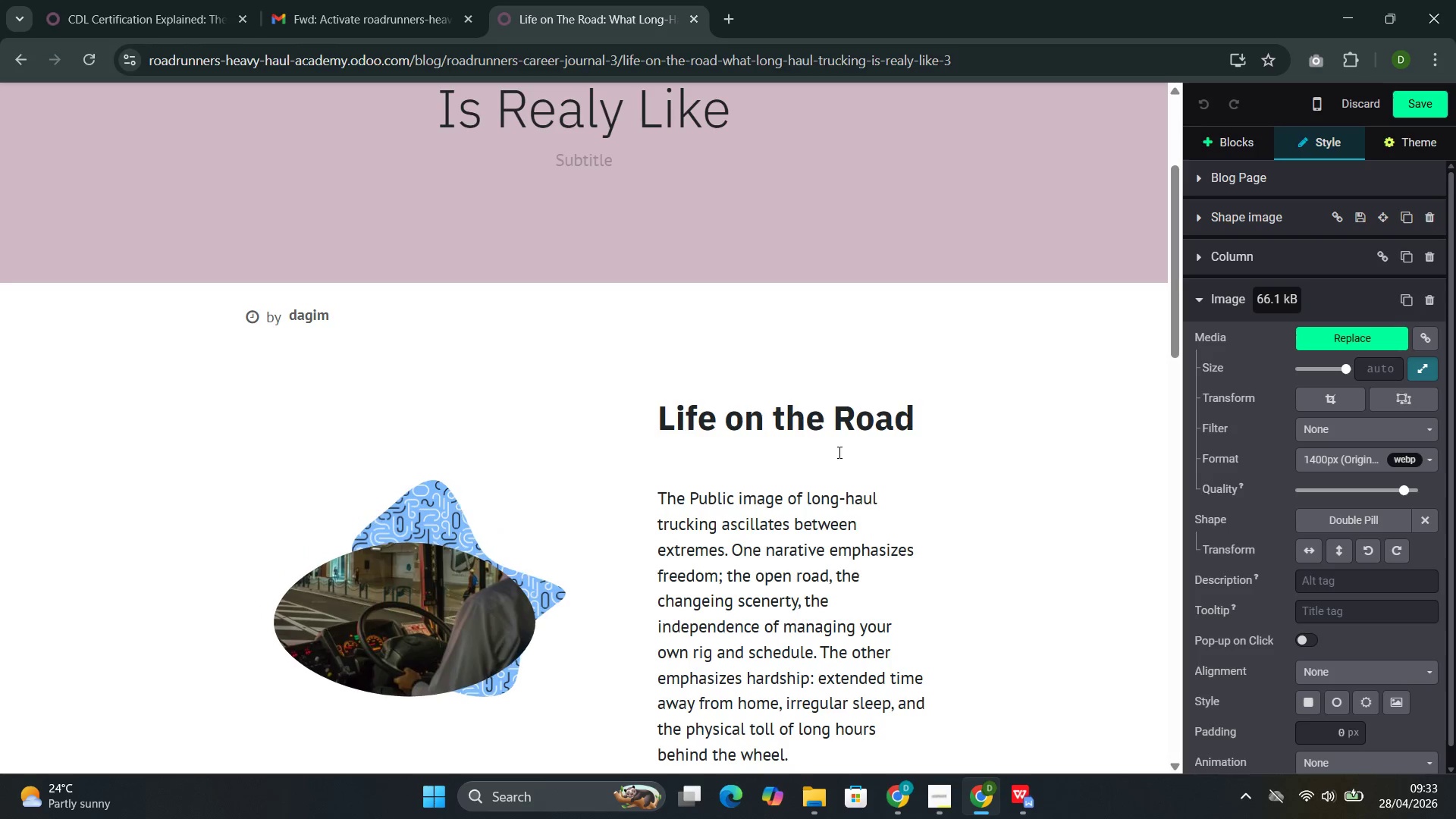 
wait(12.86)
 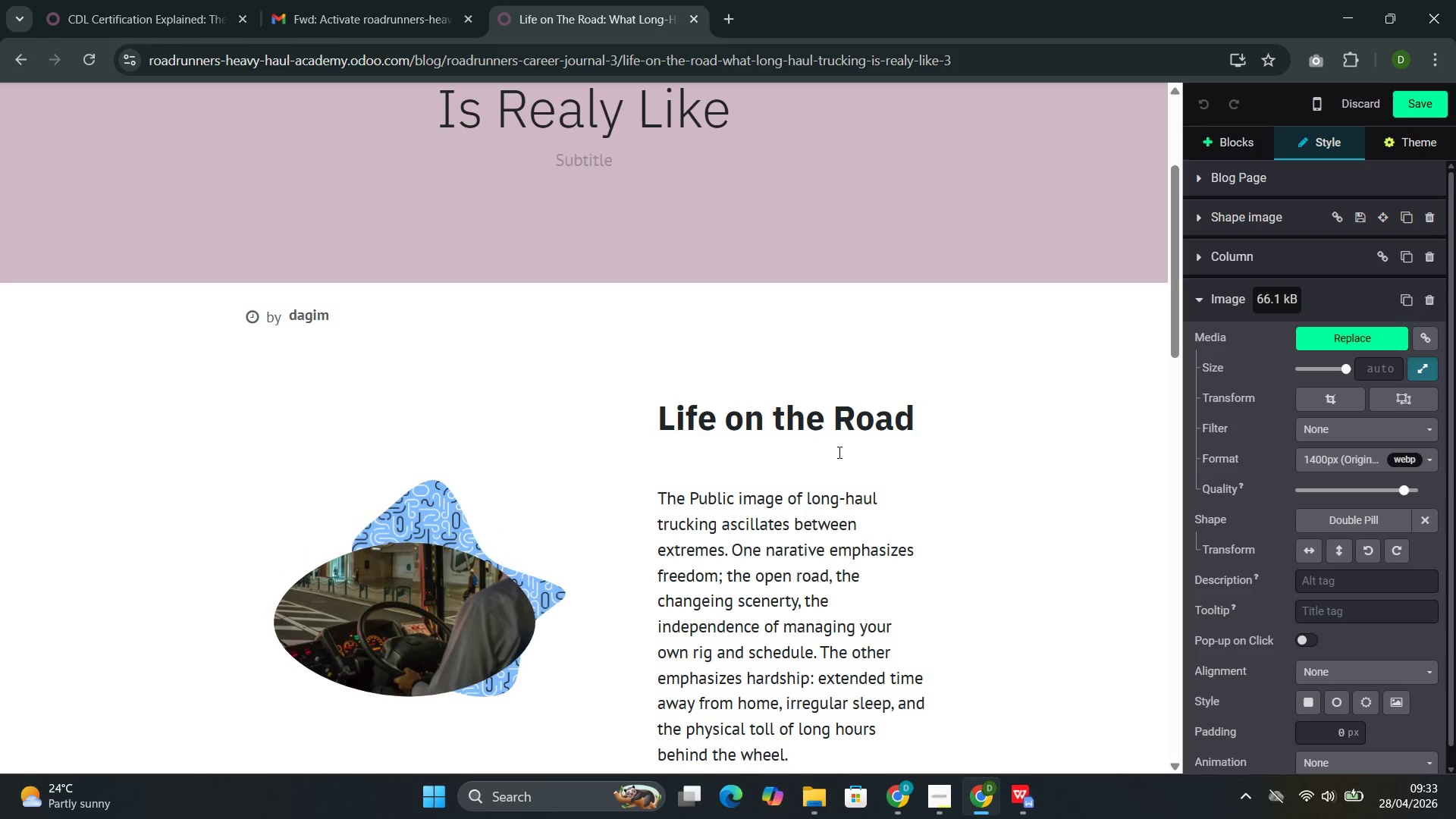 
scroll: coordinate [838, 452], scroll_direction: down, amount: 7.0
 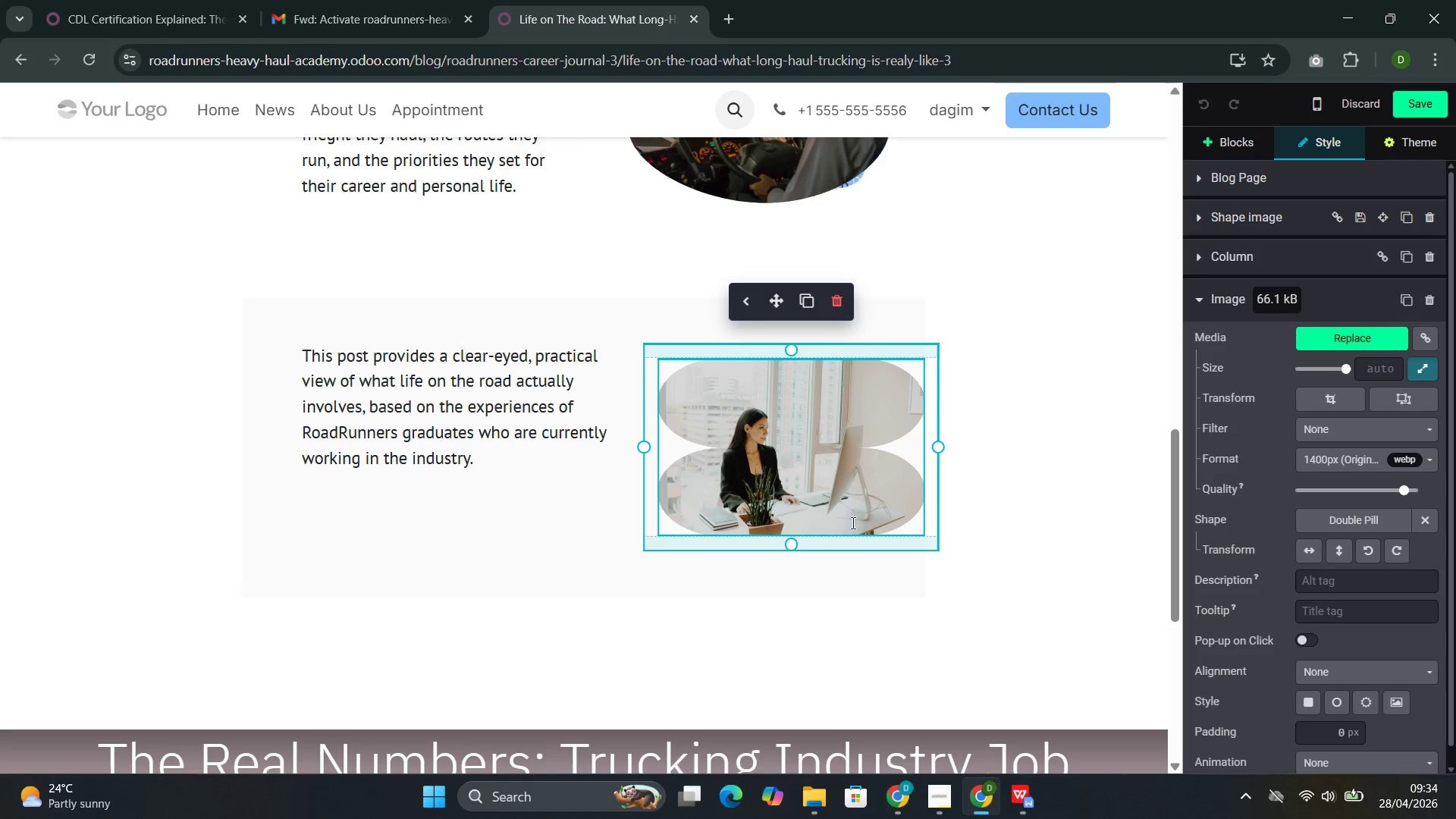 